 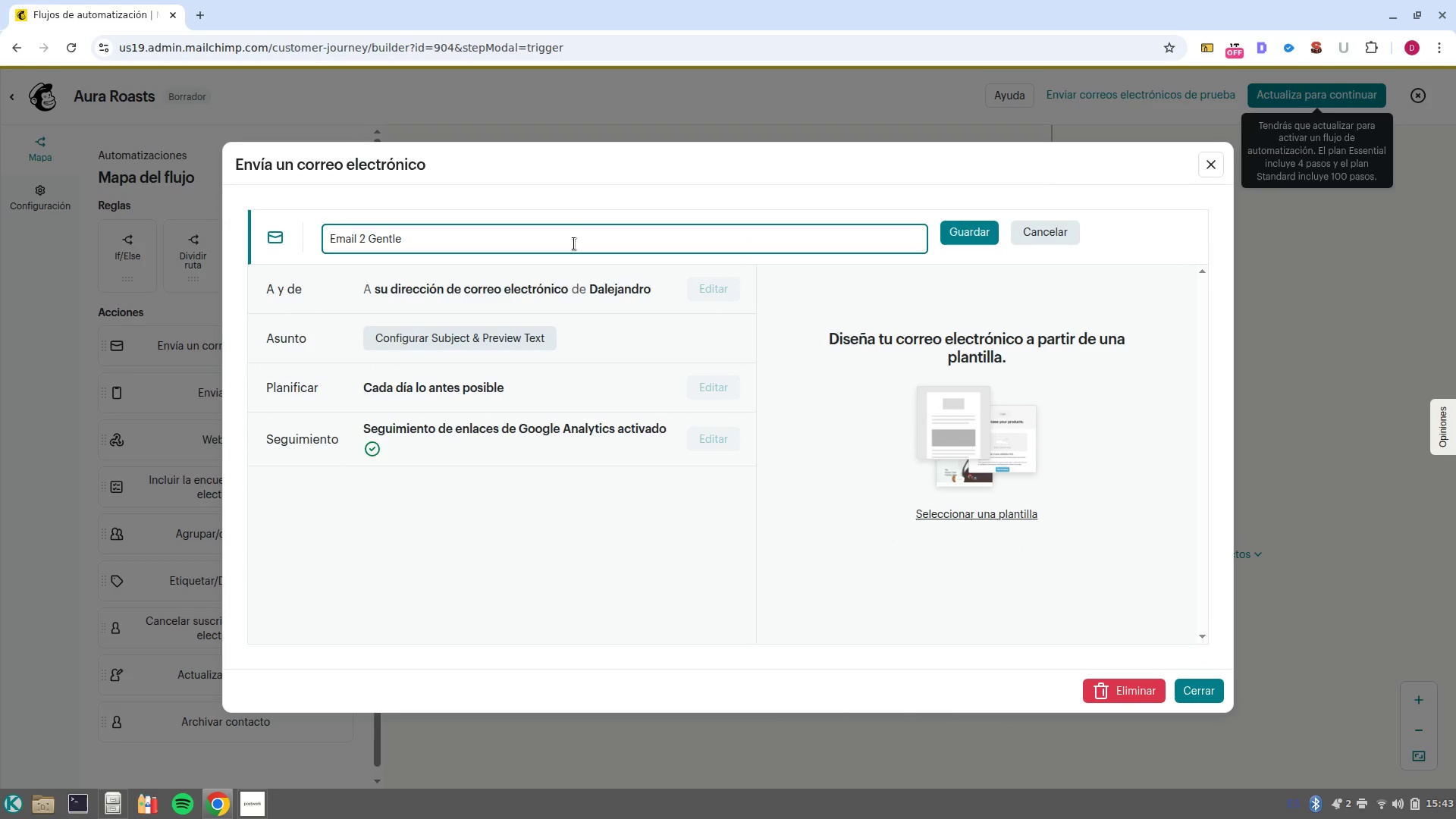 
type(Nudge)
 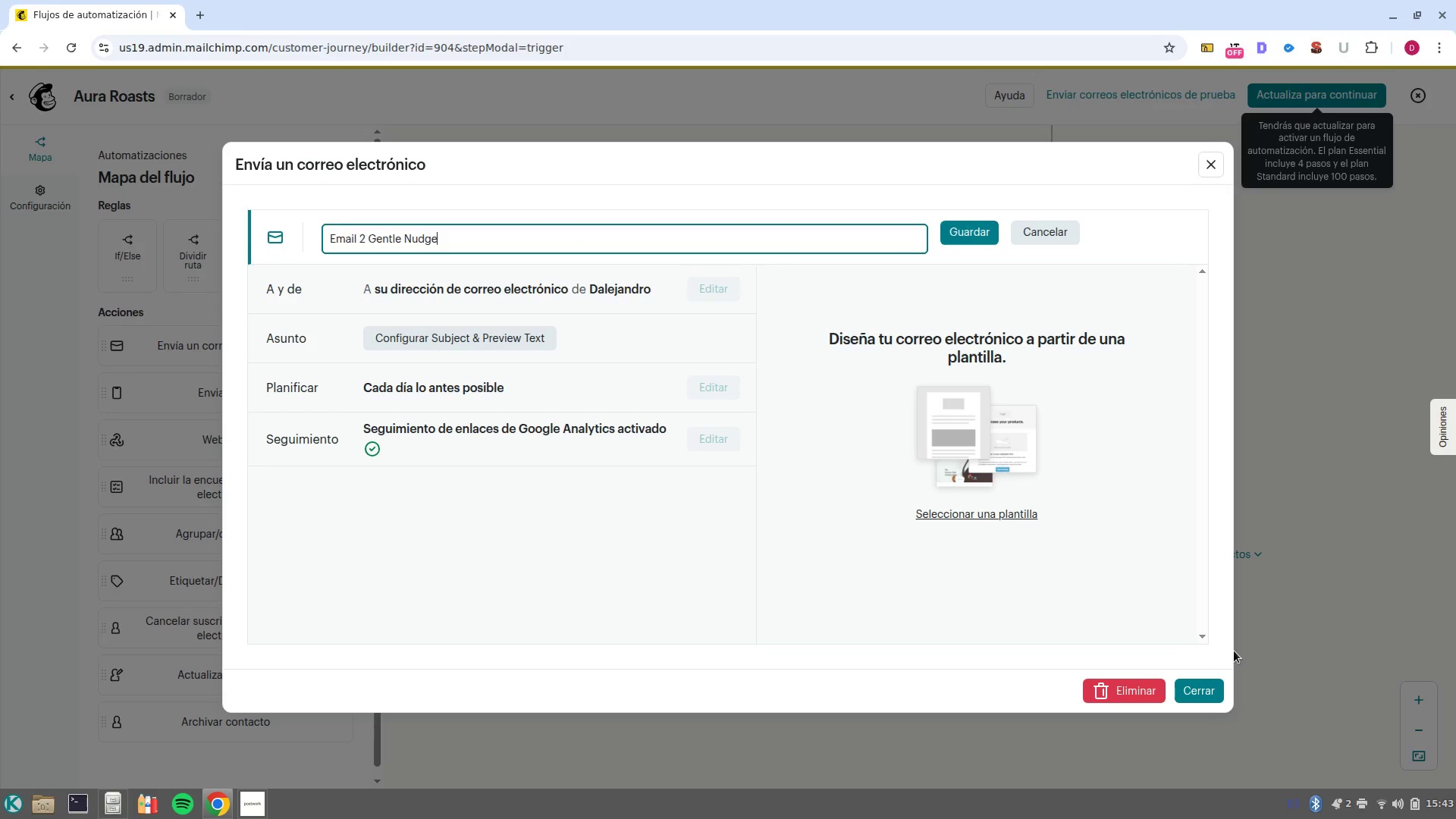 
left_click([1210, 695])
 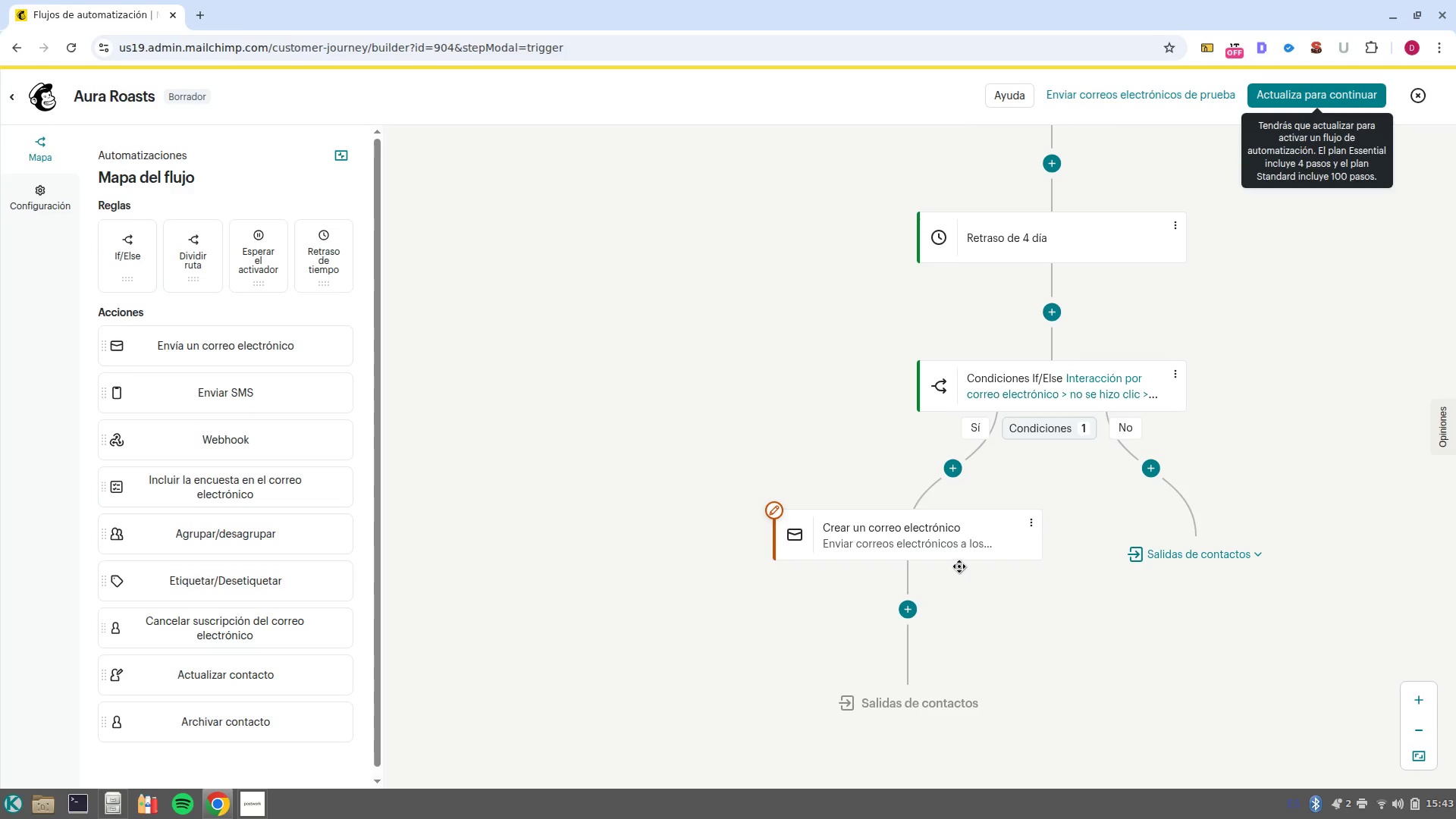 
left_click([934, 538])
 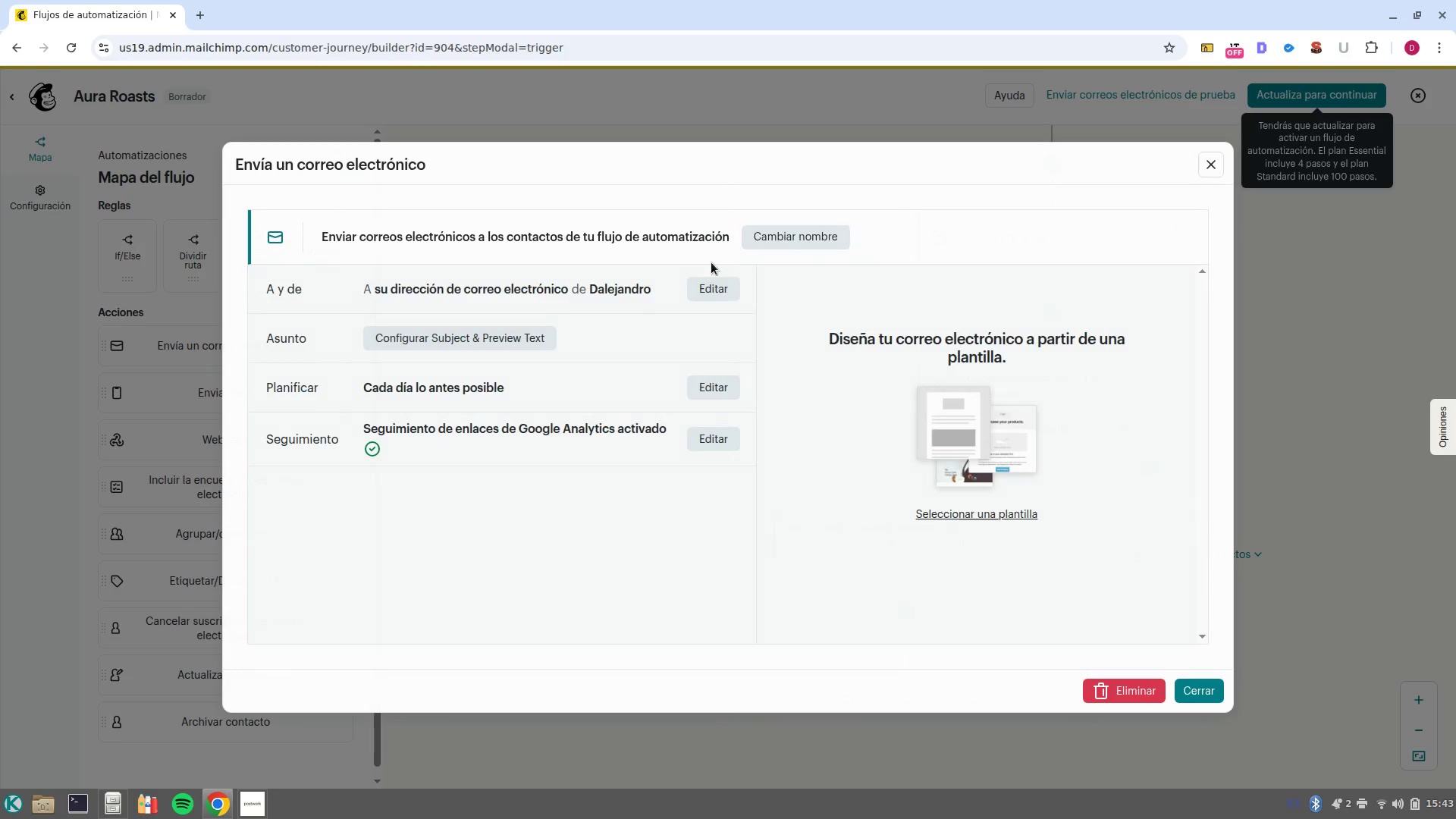 
left_click([790, 246])
 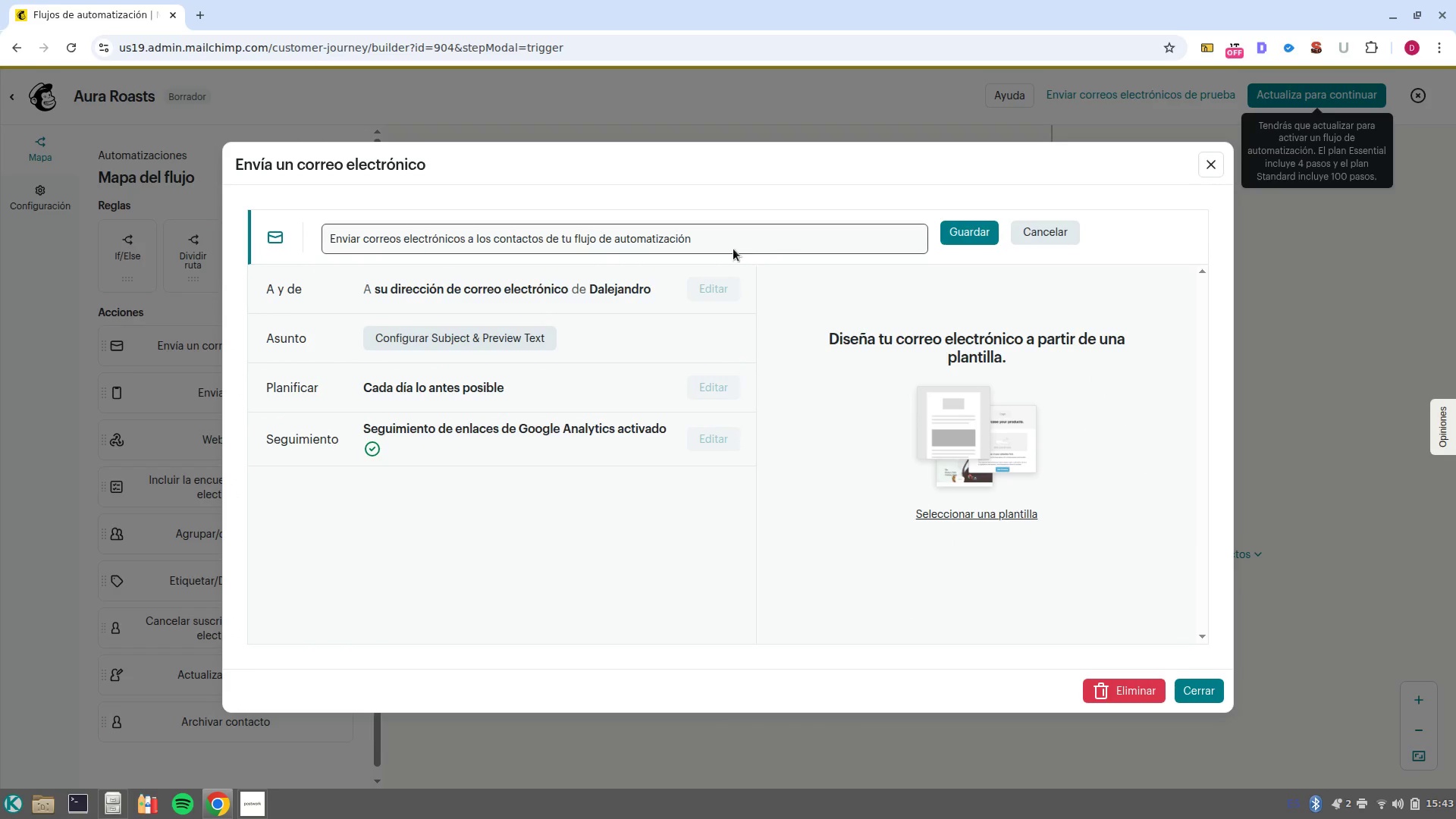 
left_click([733, 249])
 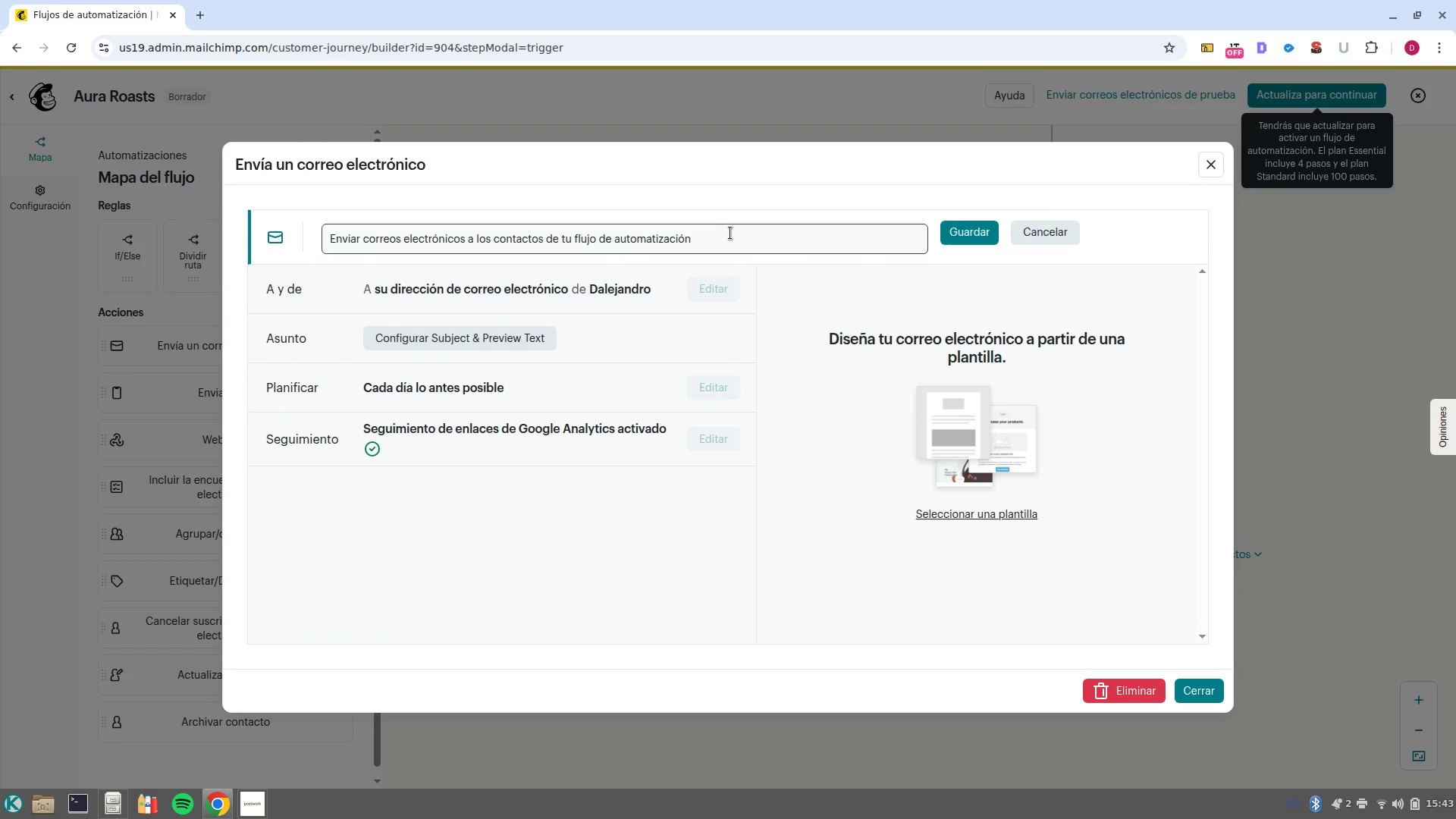 
left_click([730, 233])
 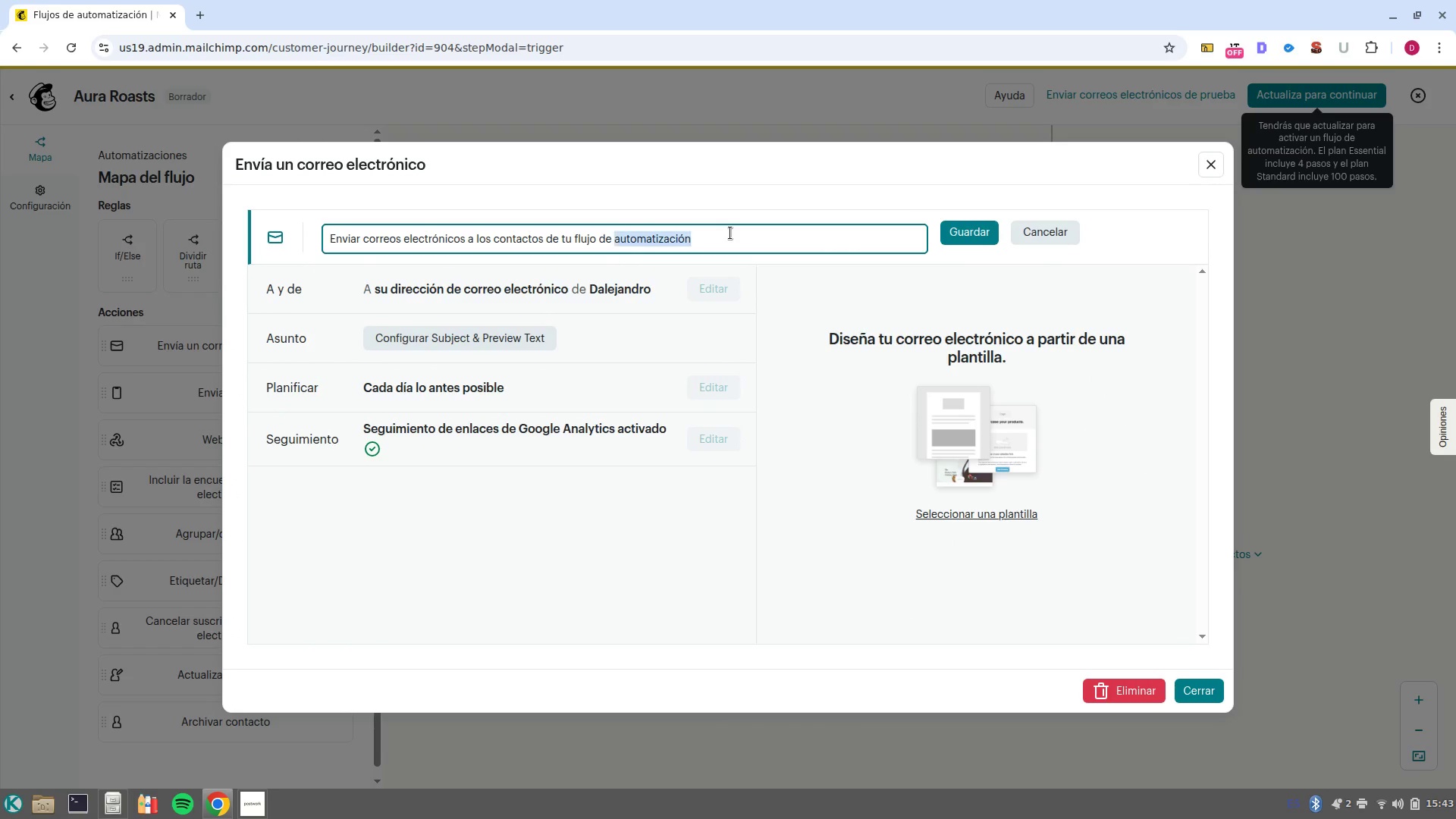 
double_click([730, 233])
 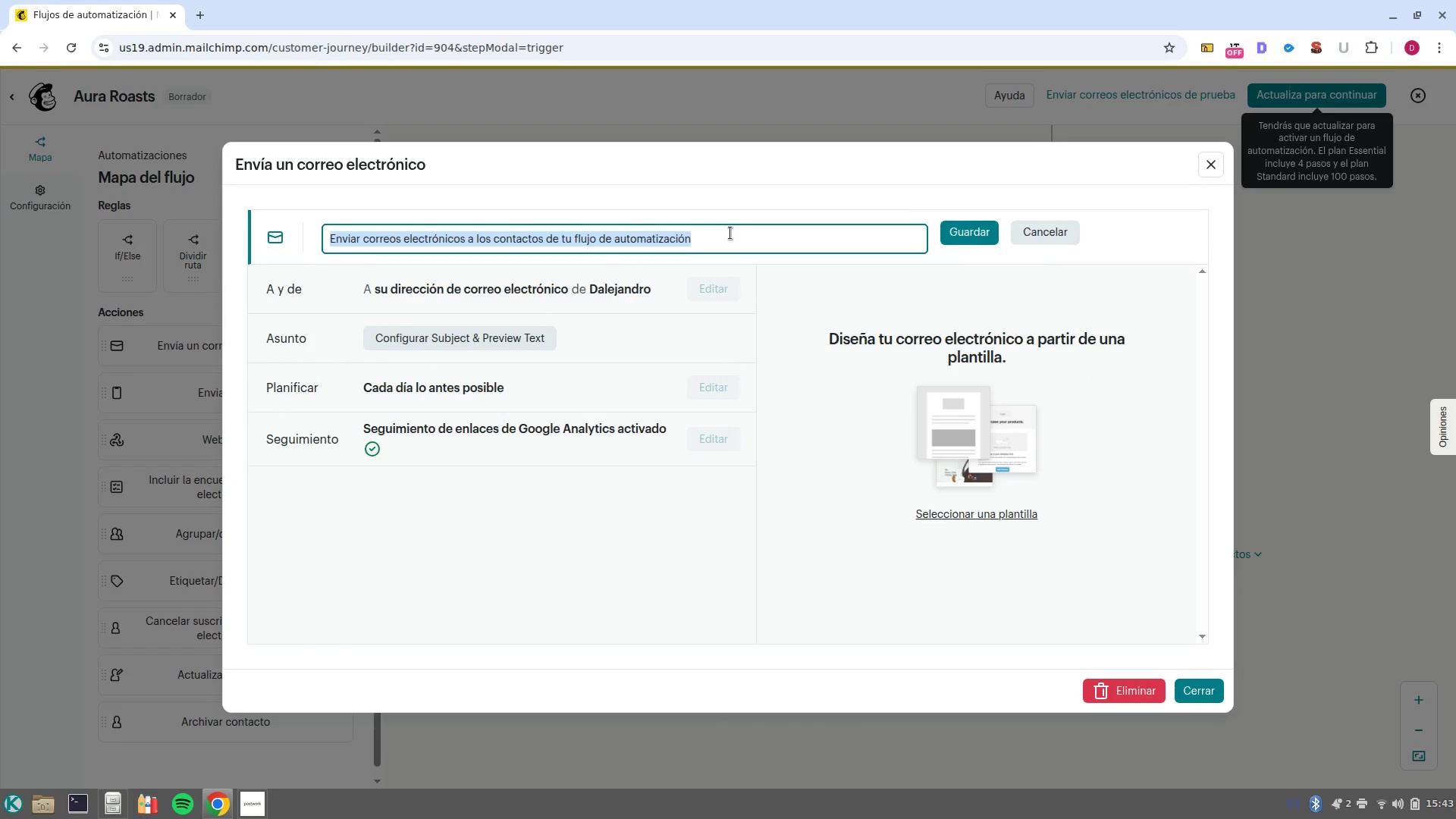 
key(Backspace)
type(Gentle Nudge)
 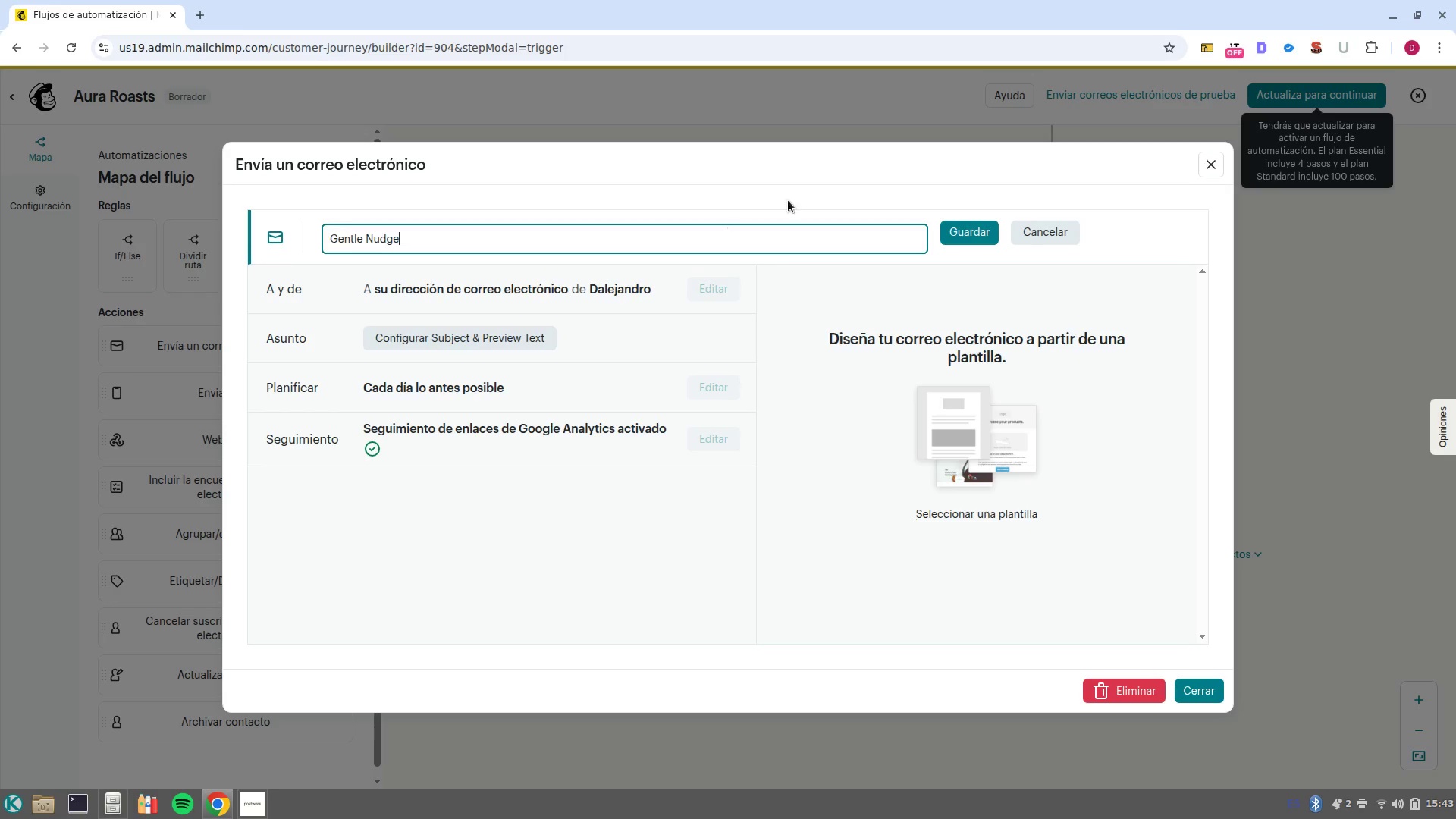 
left_click([974, 230])
 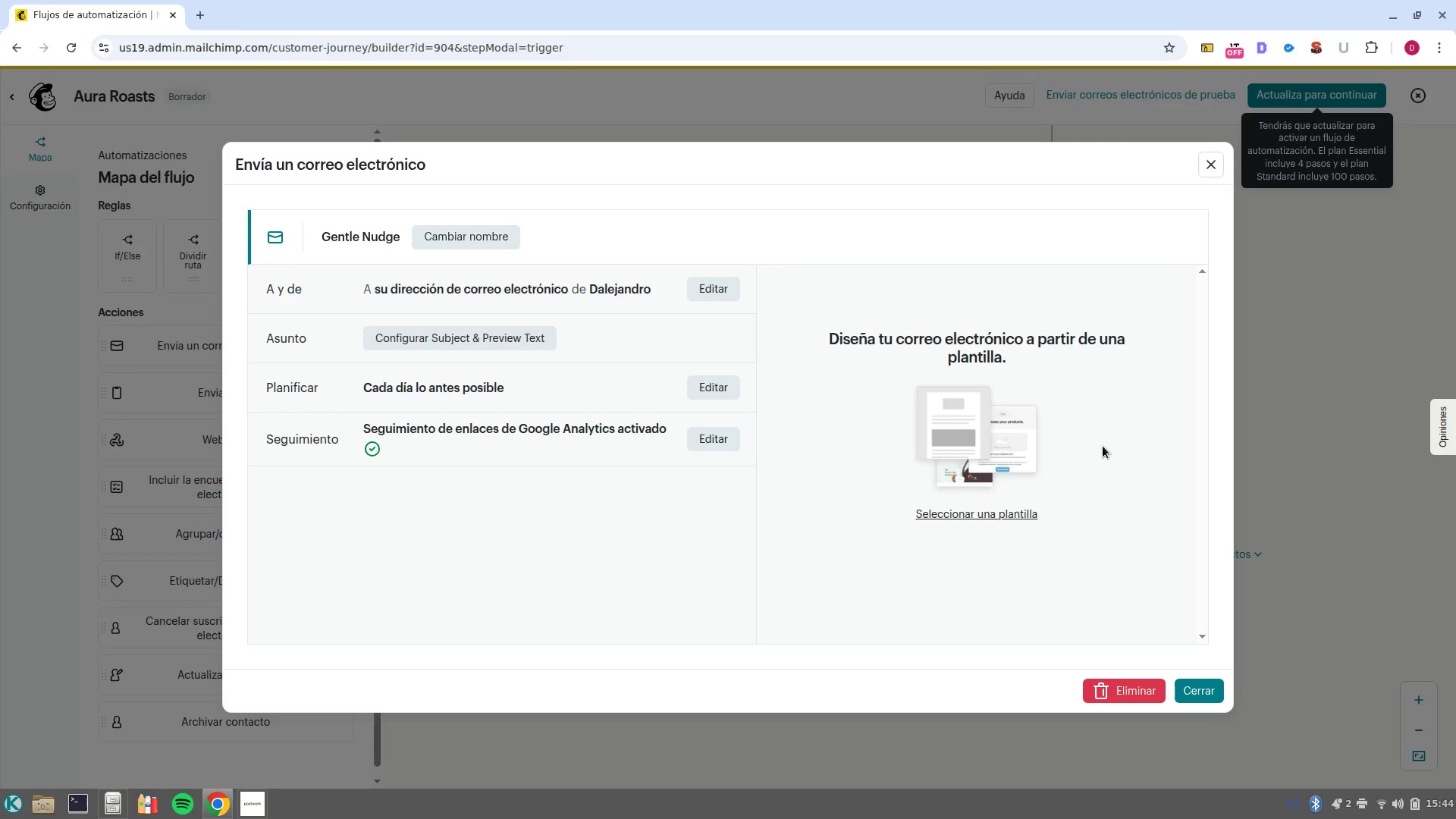 
wait(23.22)
 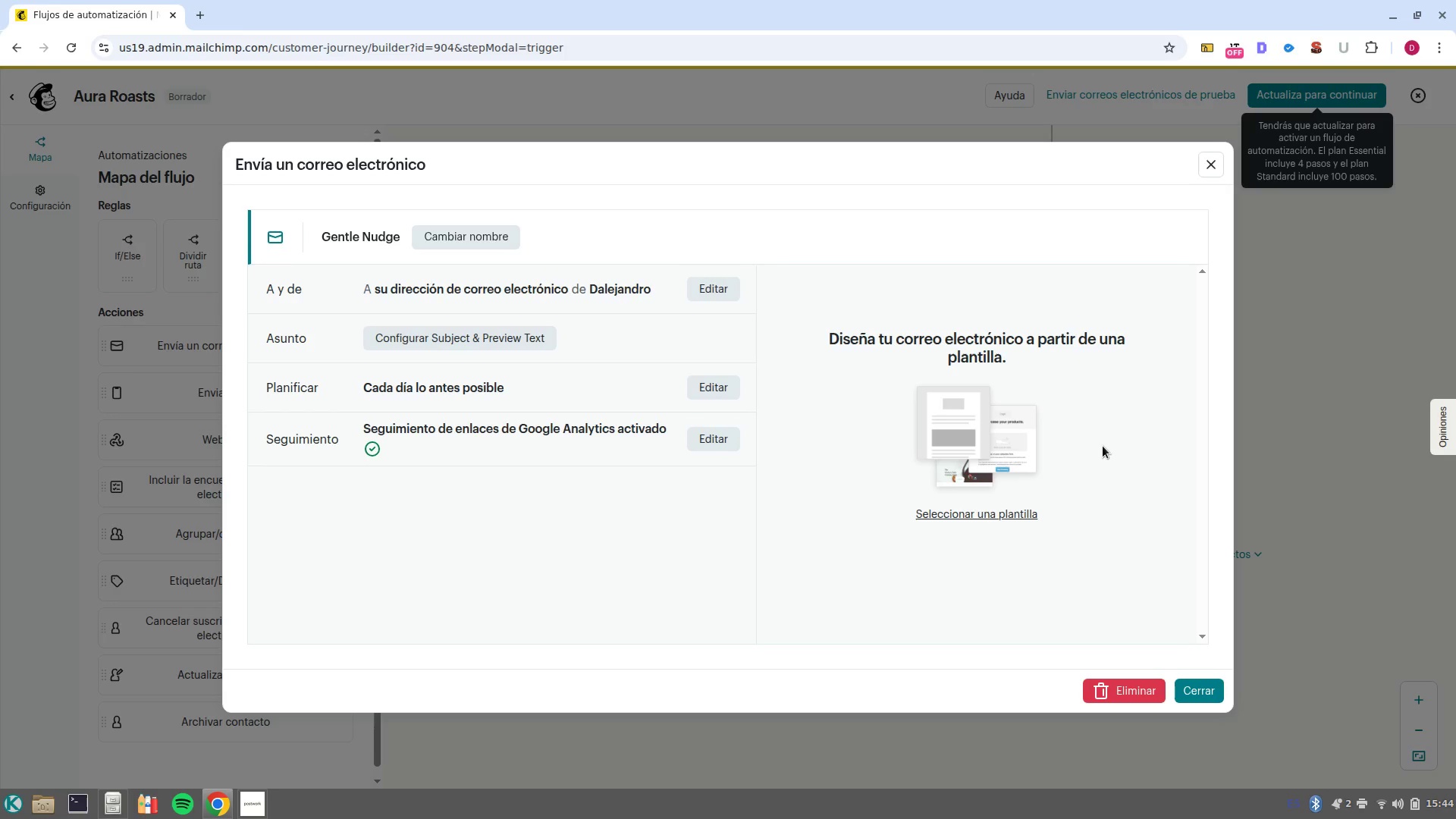 
left_click([260, 730])